 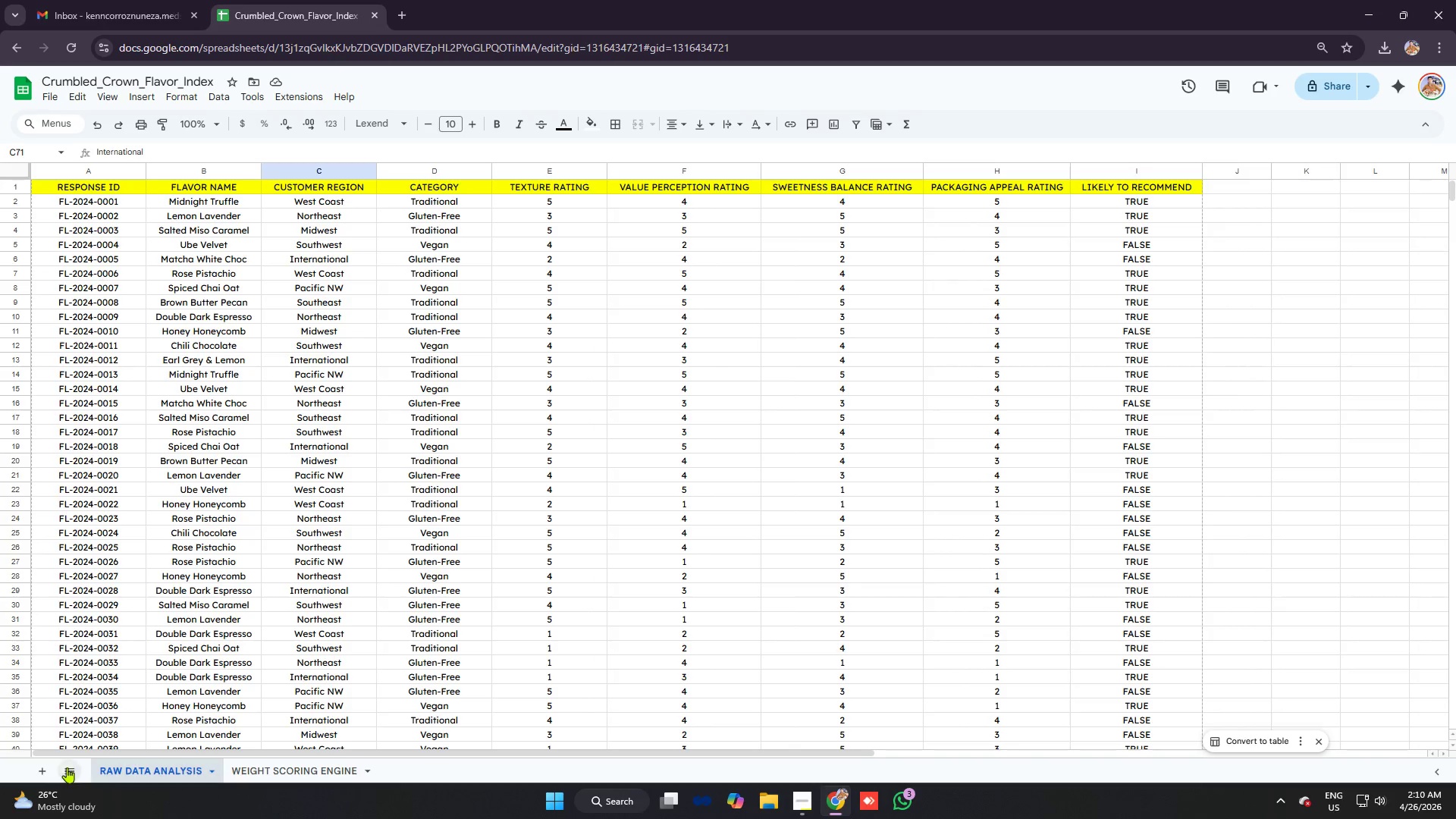 
left_click([41, 769])
 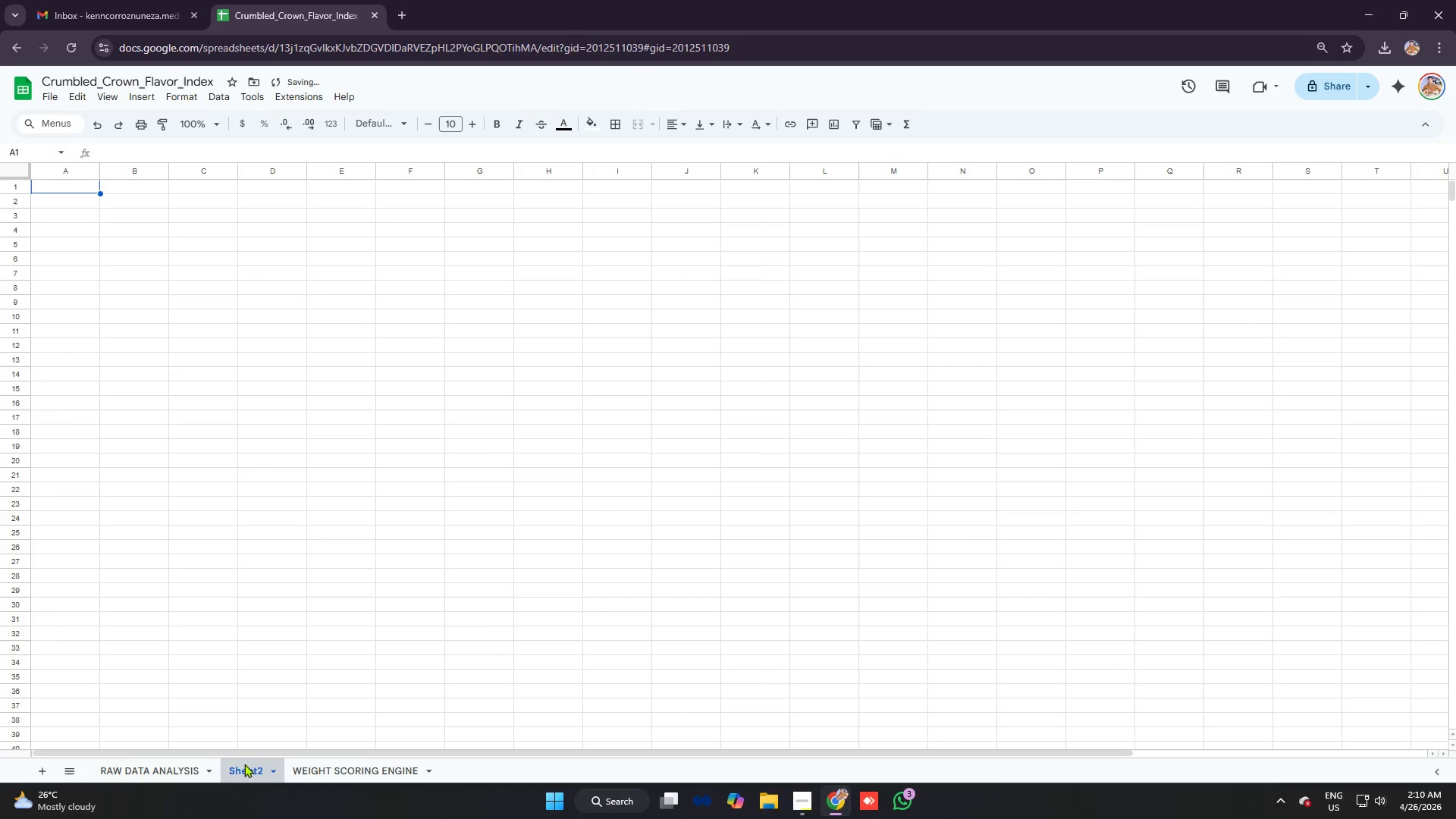 
left_click_drag(start_coordinate=[247, 770], to_coordinate=[444, 780])
 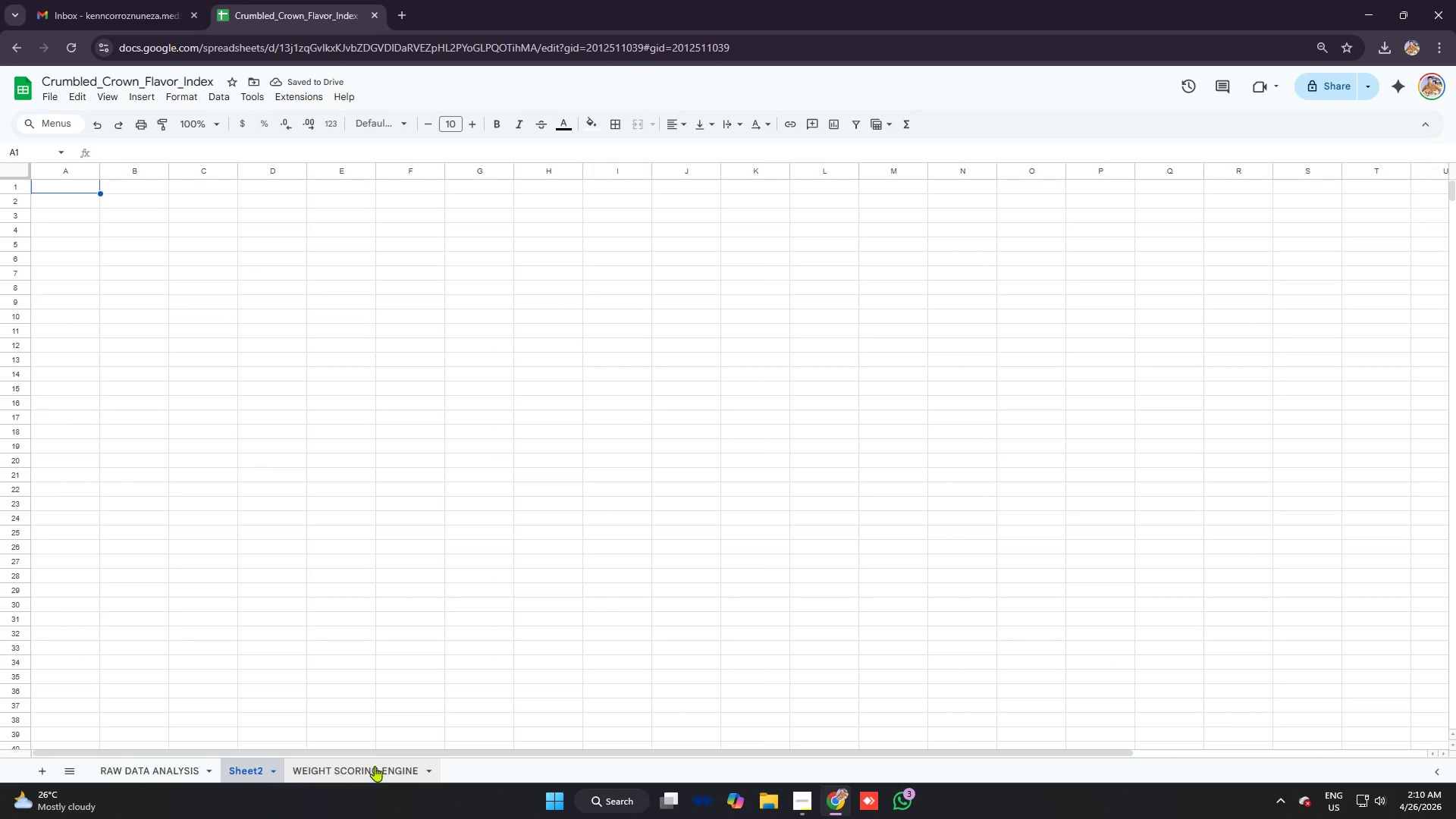 
left_click_drag(start_coordinate=[372, 766], to_coordinate=[259, 752])
 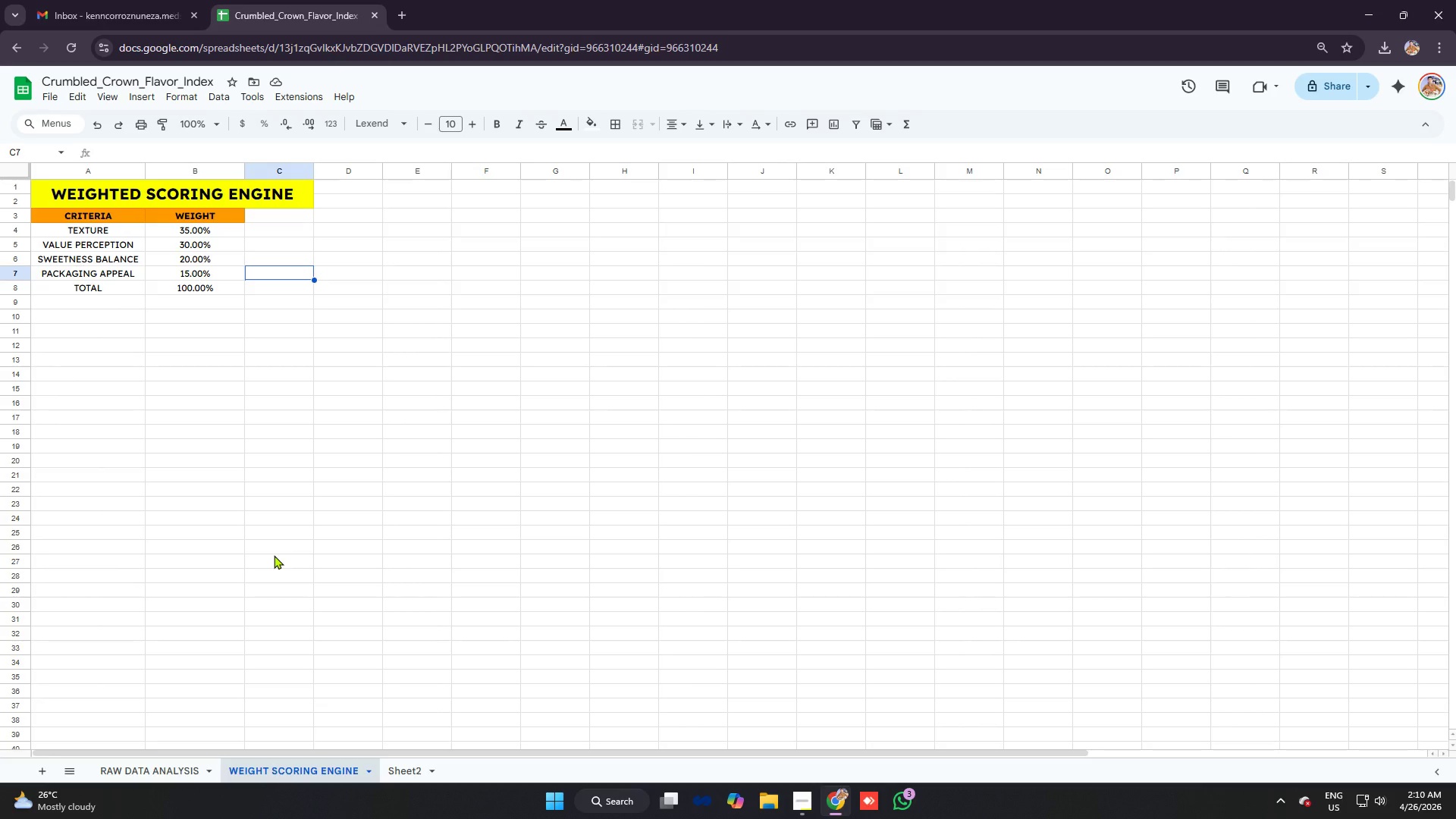 
wait(12.02)
 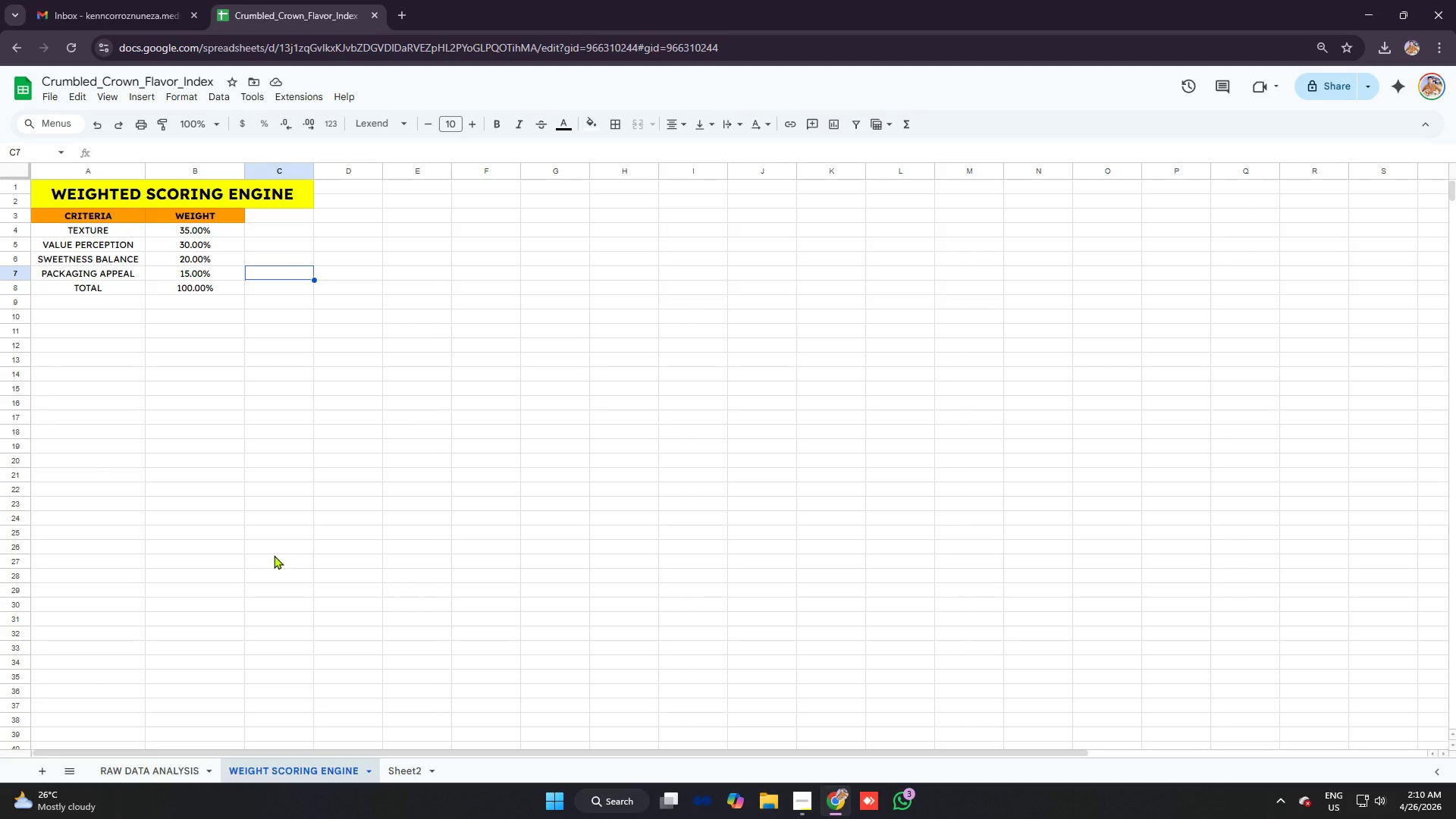 
left_click([157, 765])
 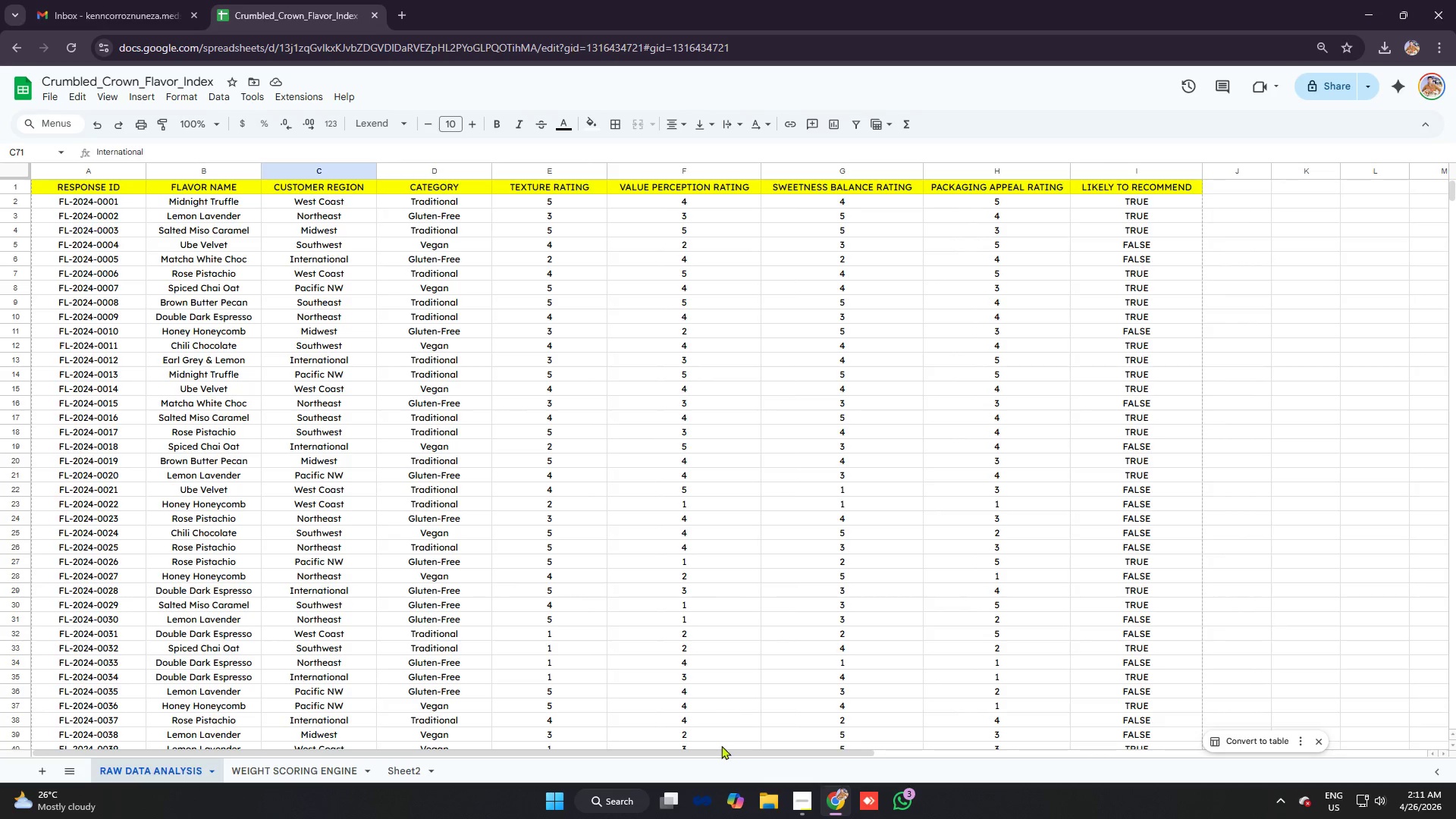 
left_click_drag(start_coordinate=[720, 752], to_coordinate=[1028, 777])
 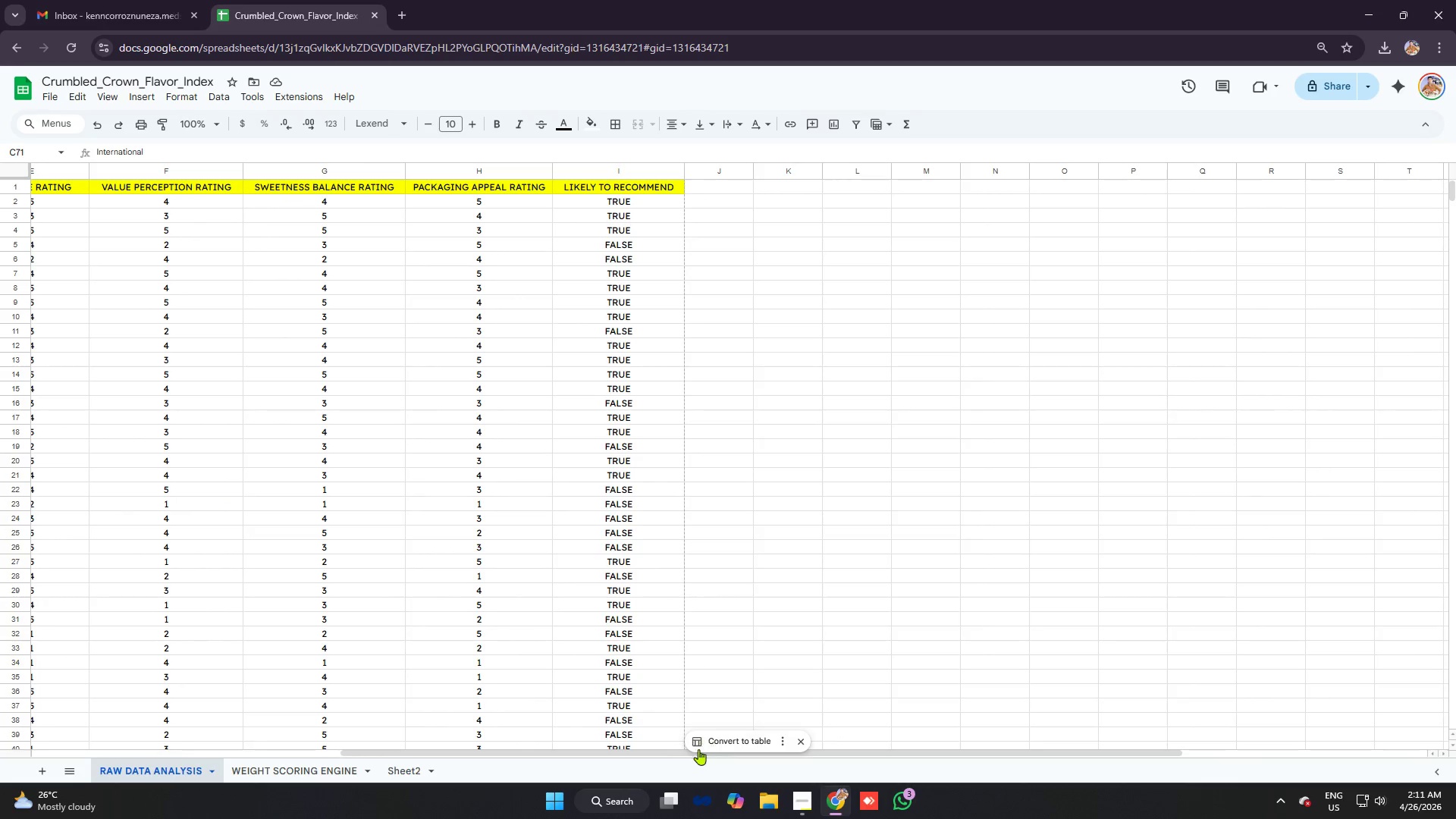 
left_click_drag(start_coordinate=[635, 752], to_coordinate=[124, 696])
 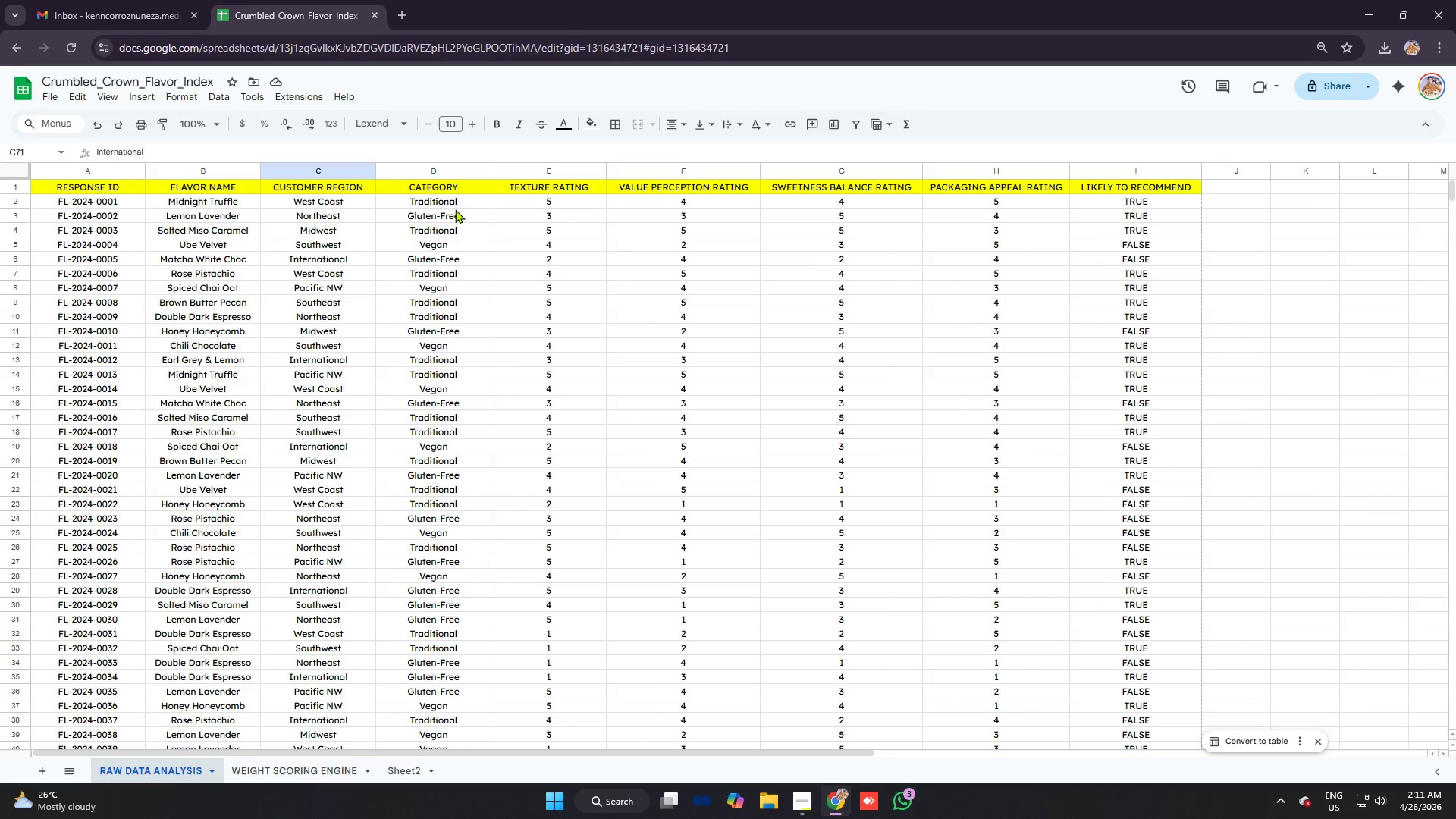 
left_click([452, 214])
 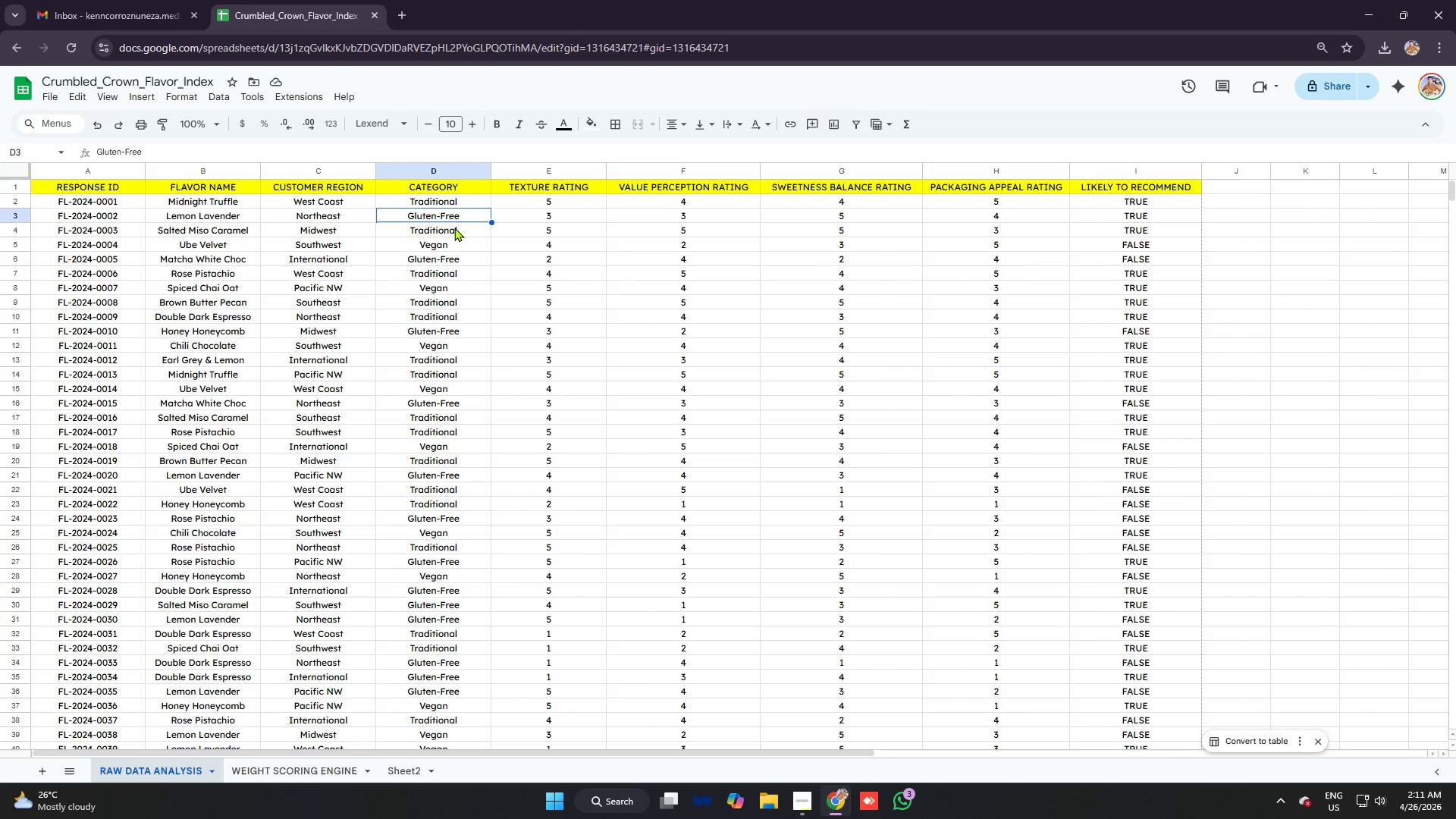 
left_click([454, 228])
 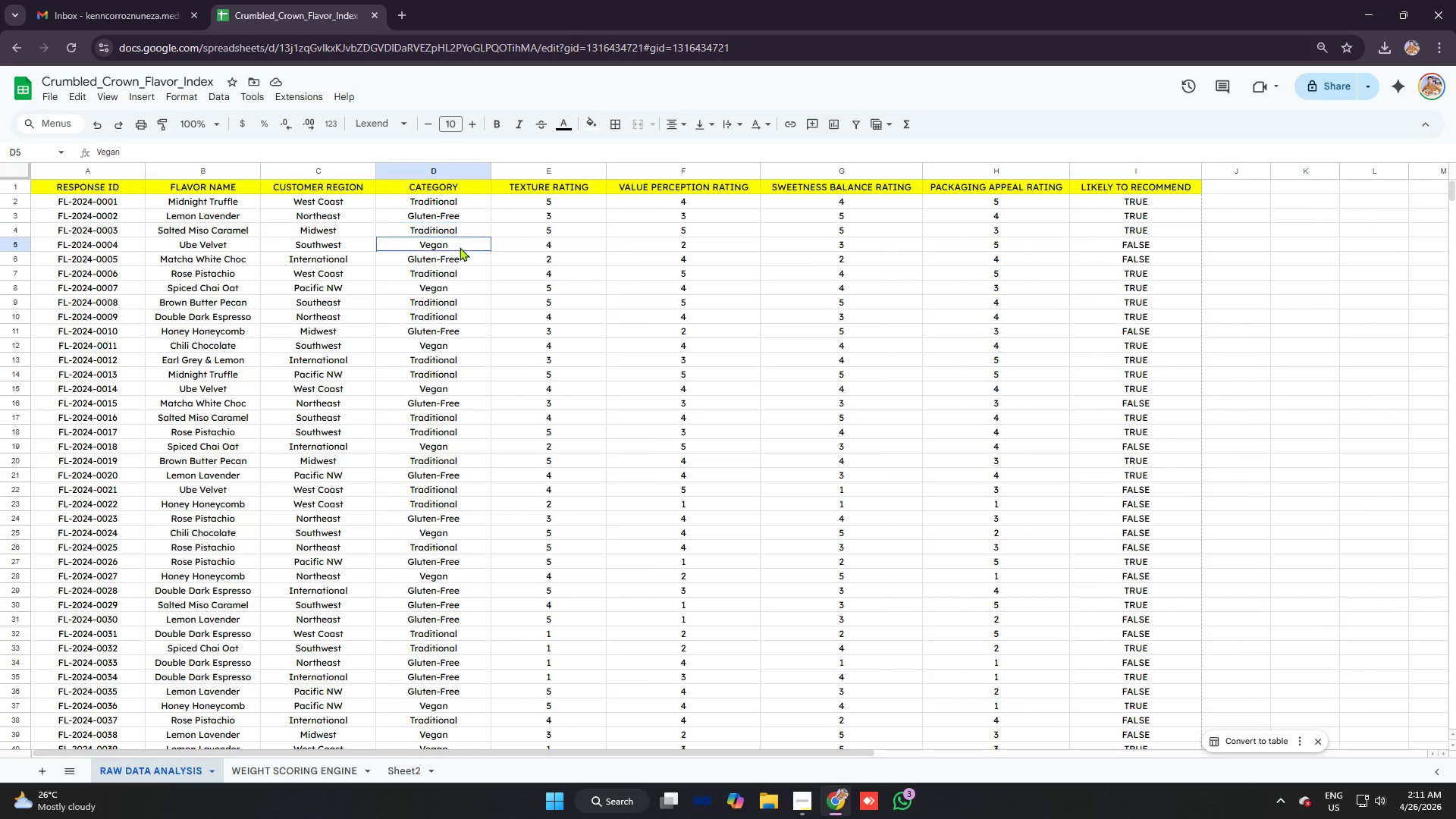 
double_click([460, 247])
 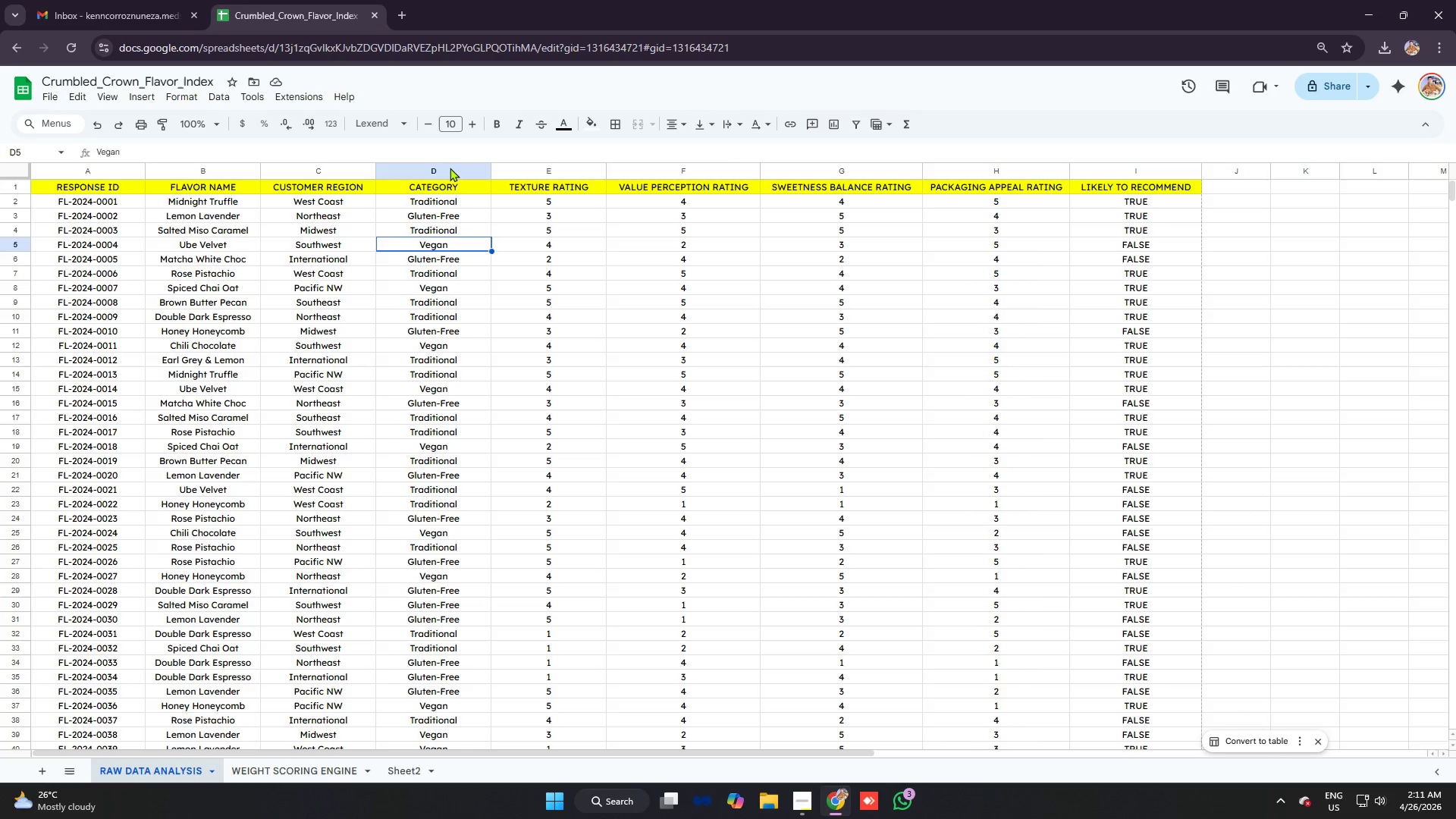 
left_click([446, 168])
 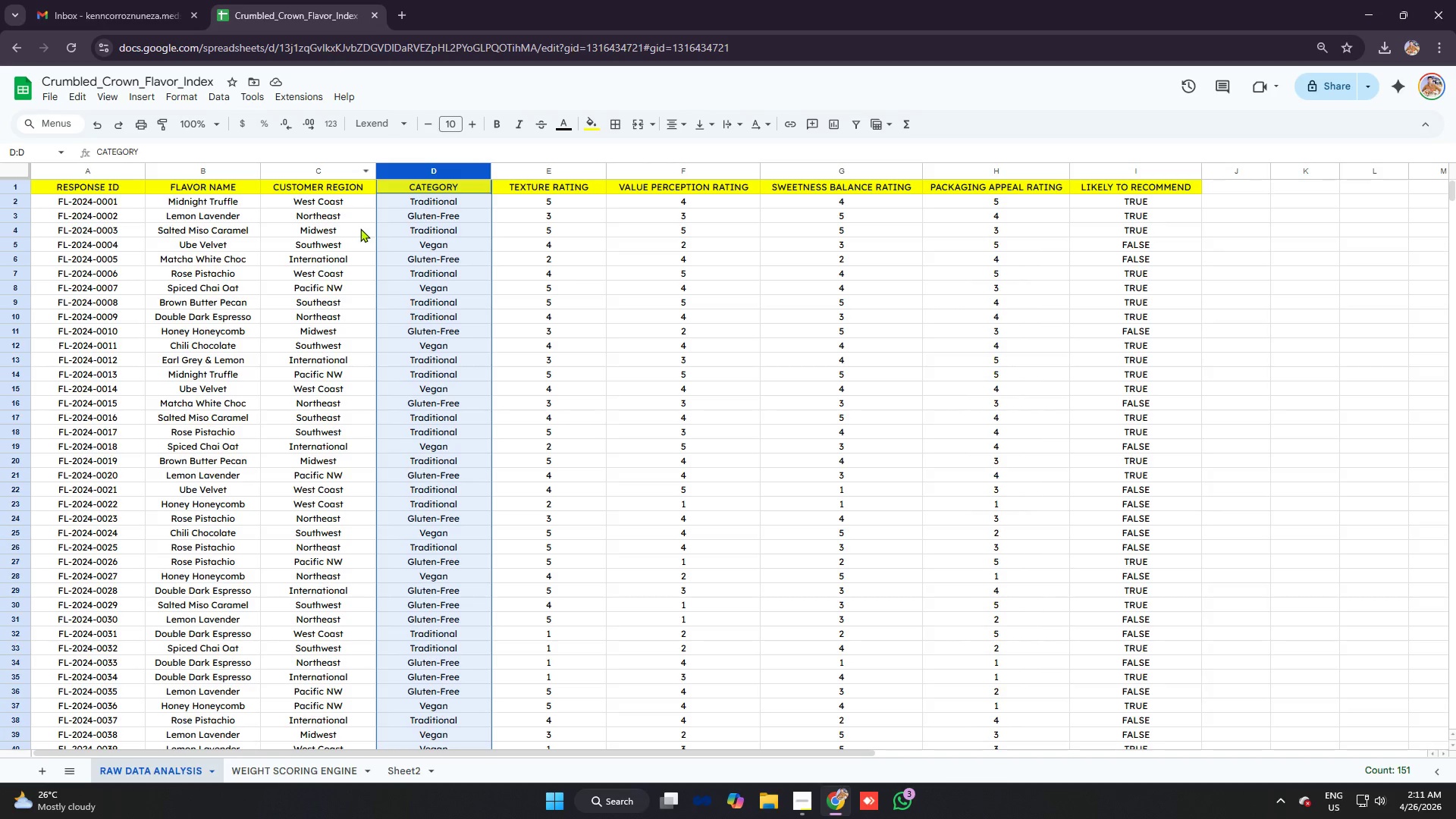 
left_click([404, 320])
 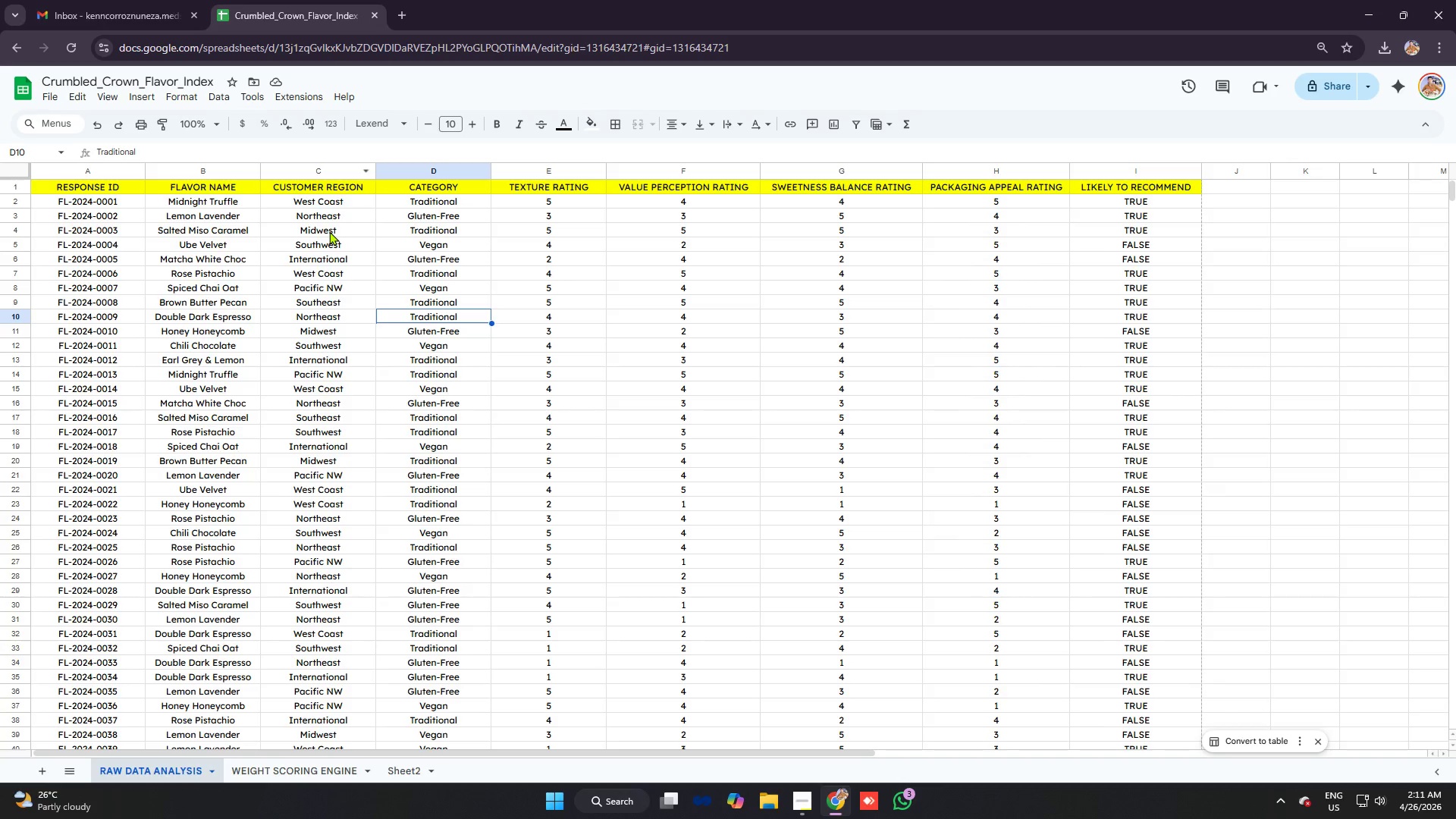 
scroll: coordinate [336, 234], scroll_direction: down, amount: 25.0
 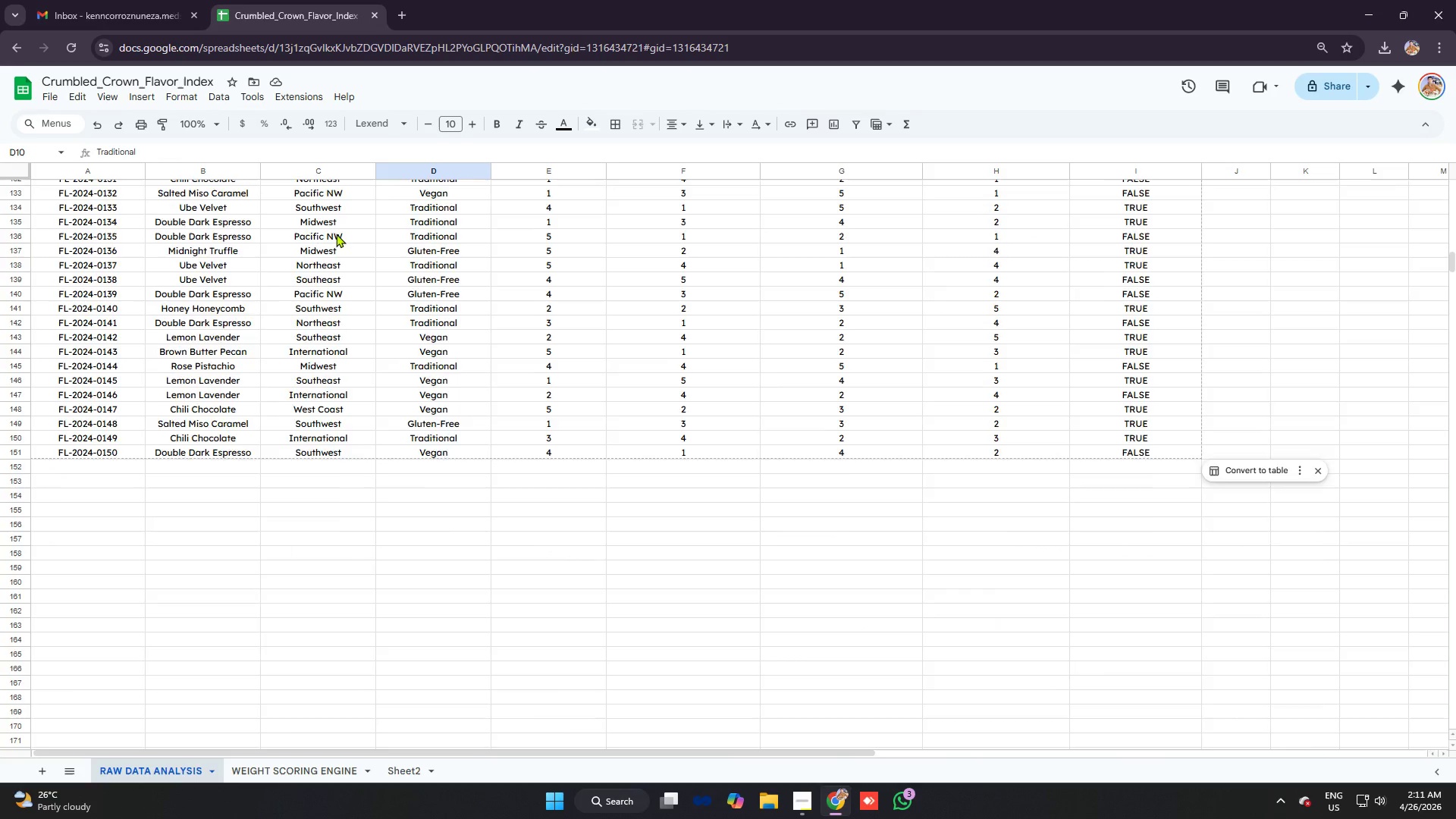 
scroll: coordinate [337, 235], scroll_direction: up, amount: 8.0
 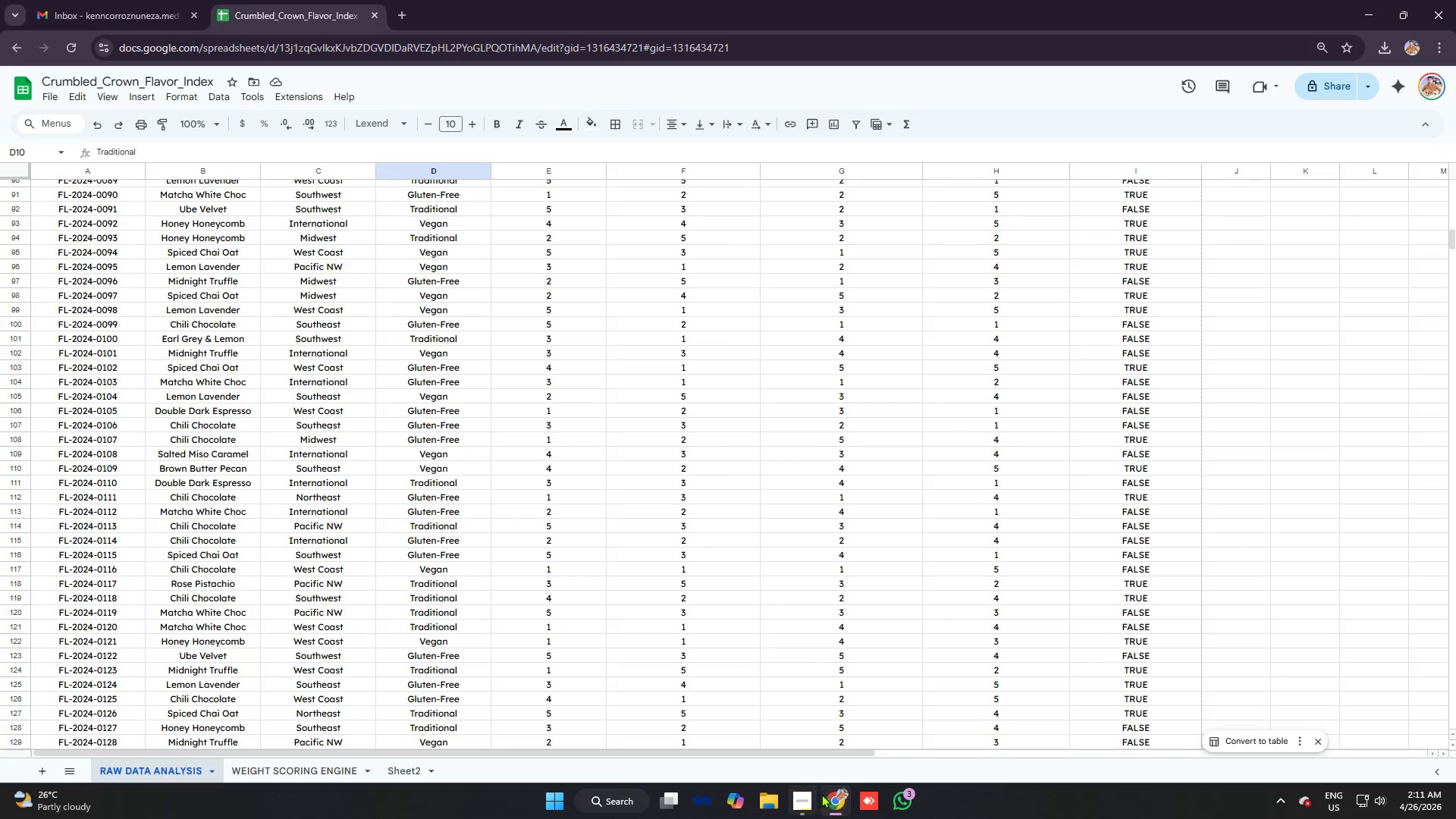 
left_click([836, 798])